 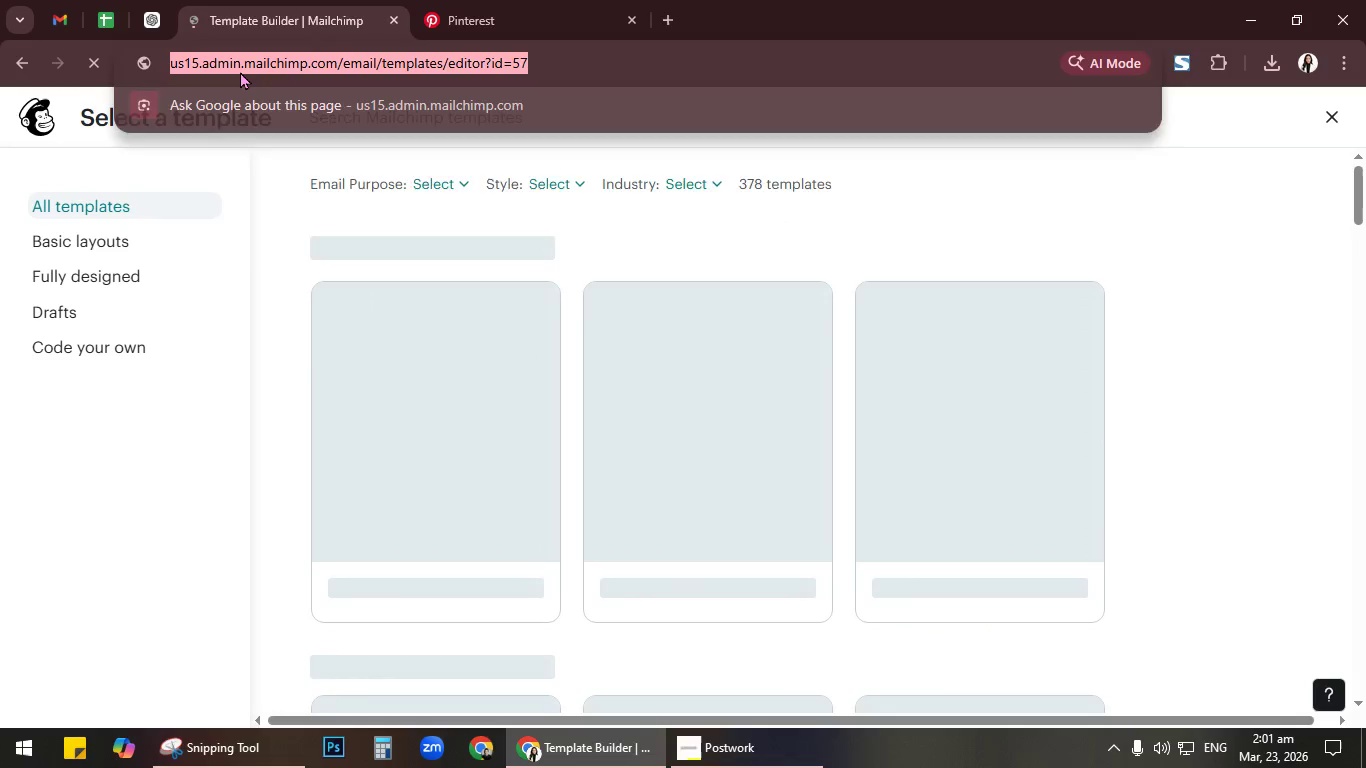 
key(NumpadEnter)
 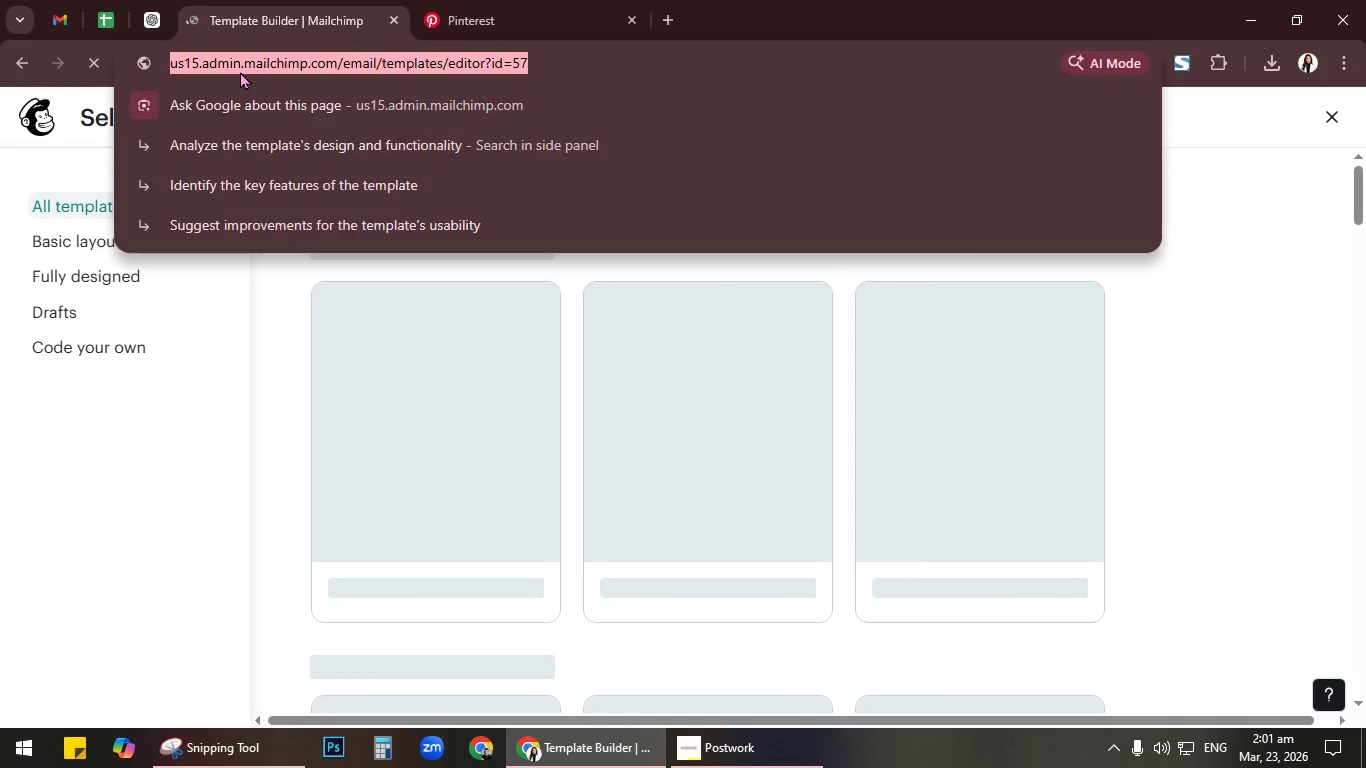 
key(NumpadEnter)
 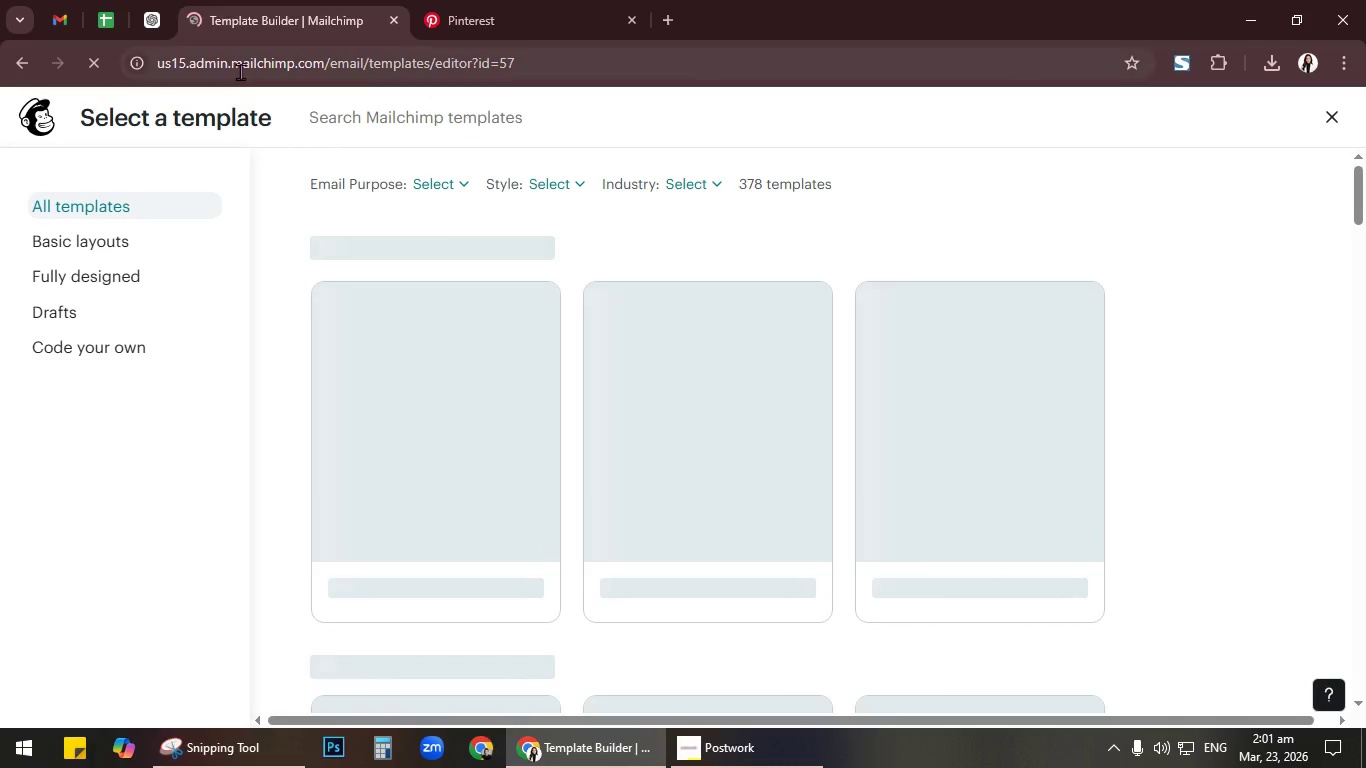 
key(NumpadEnter)
 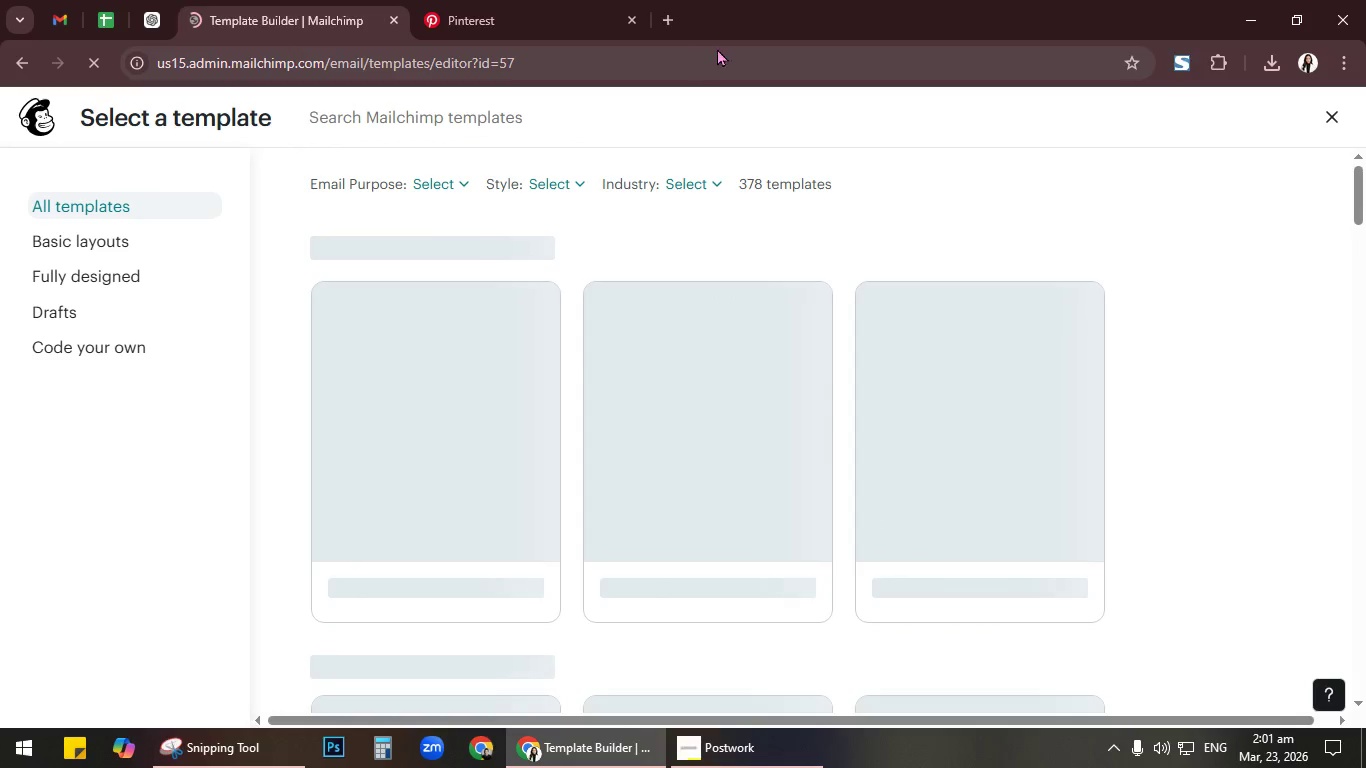 
left_click([675, 11])
 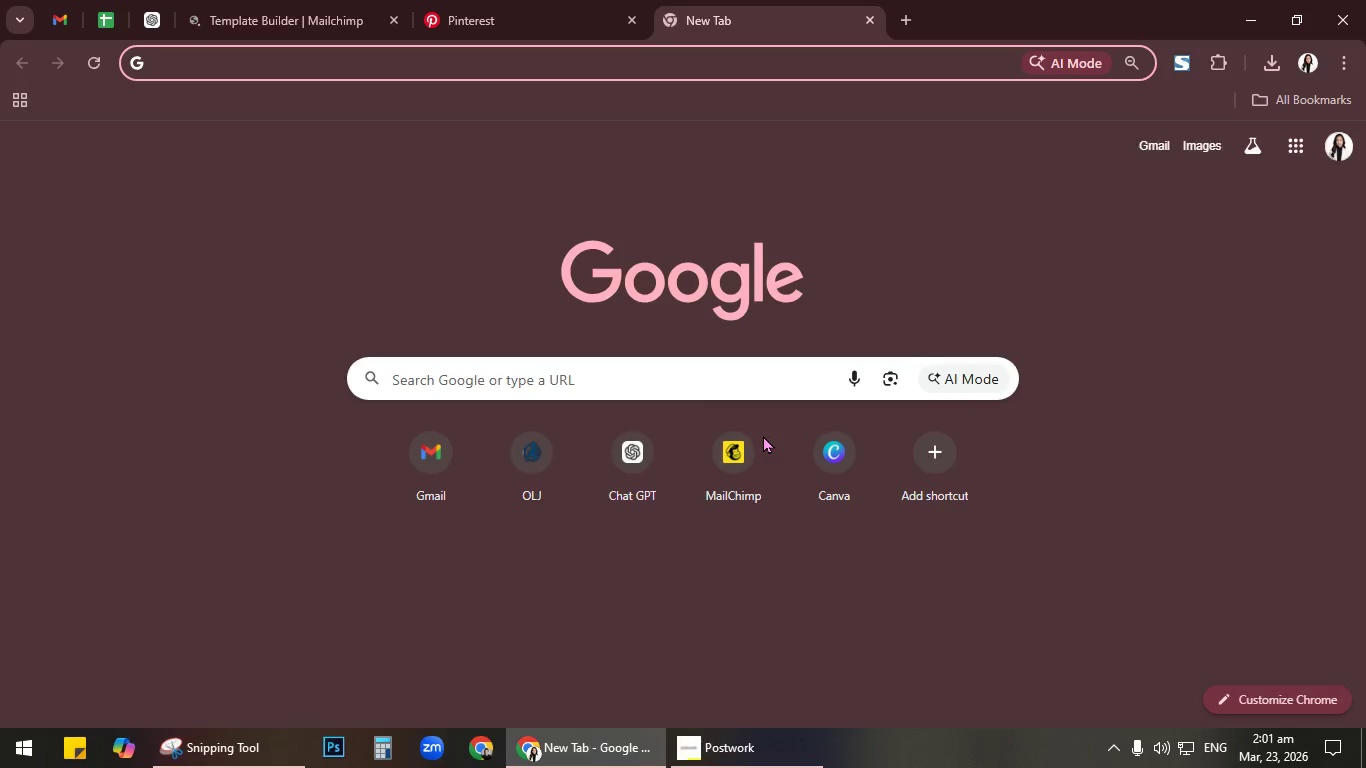 
left_click([727, 444])
 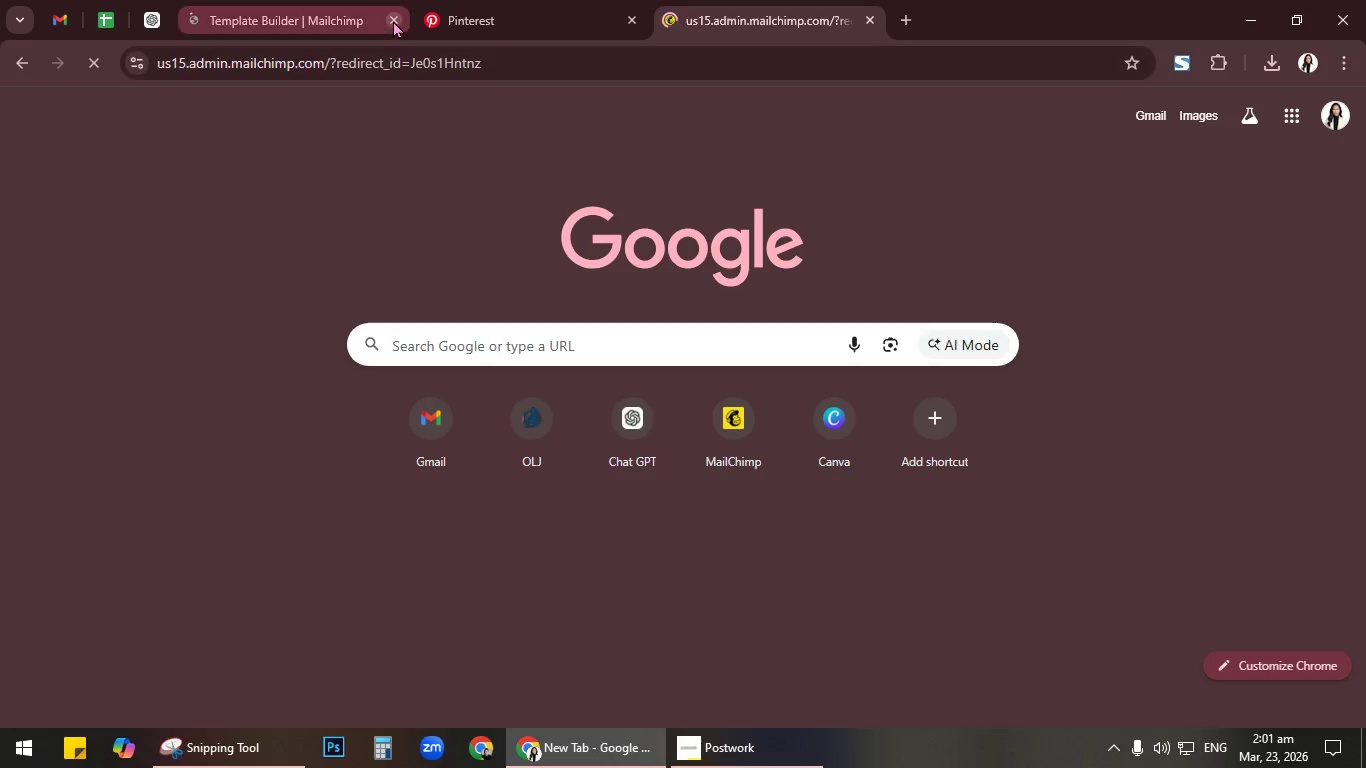 
left_click([393, 20])
 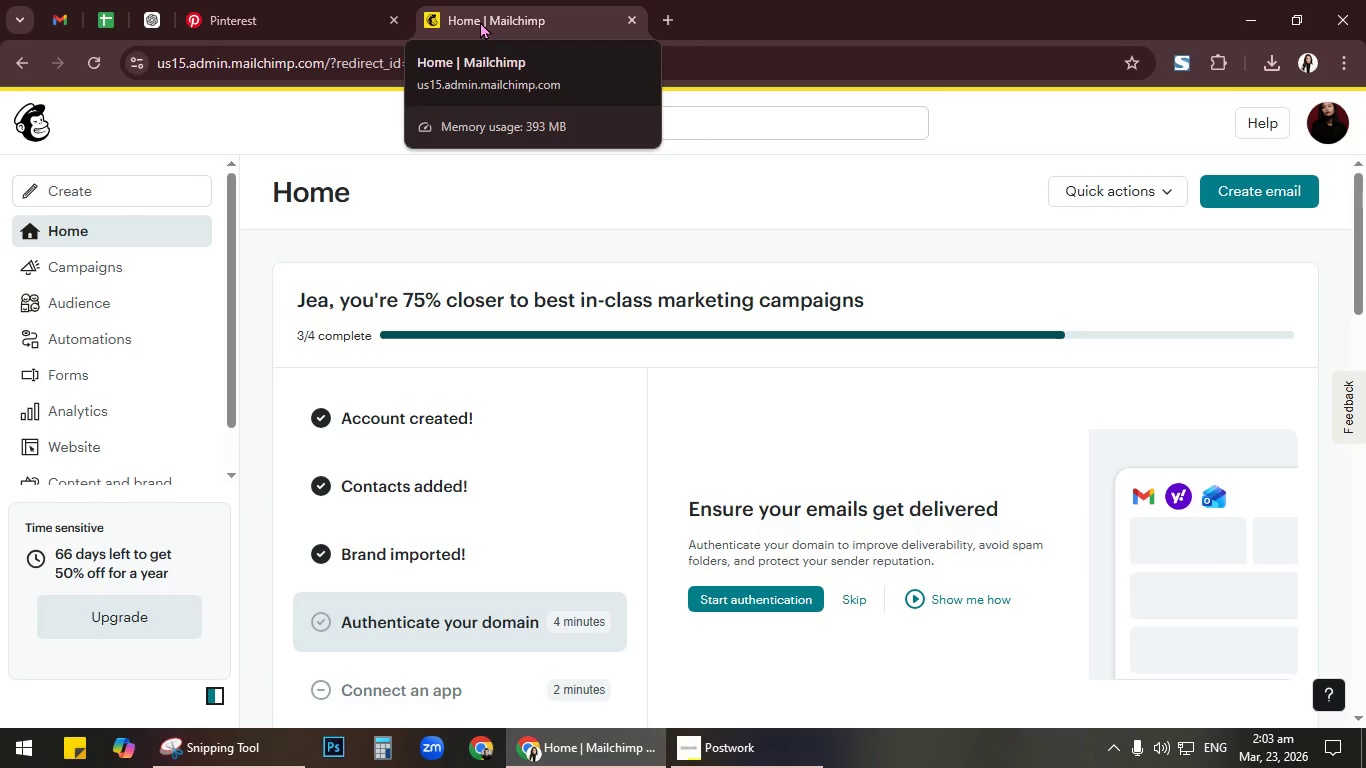 
wait(92.16)
 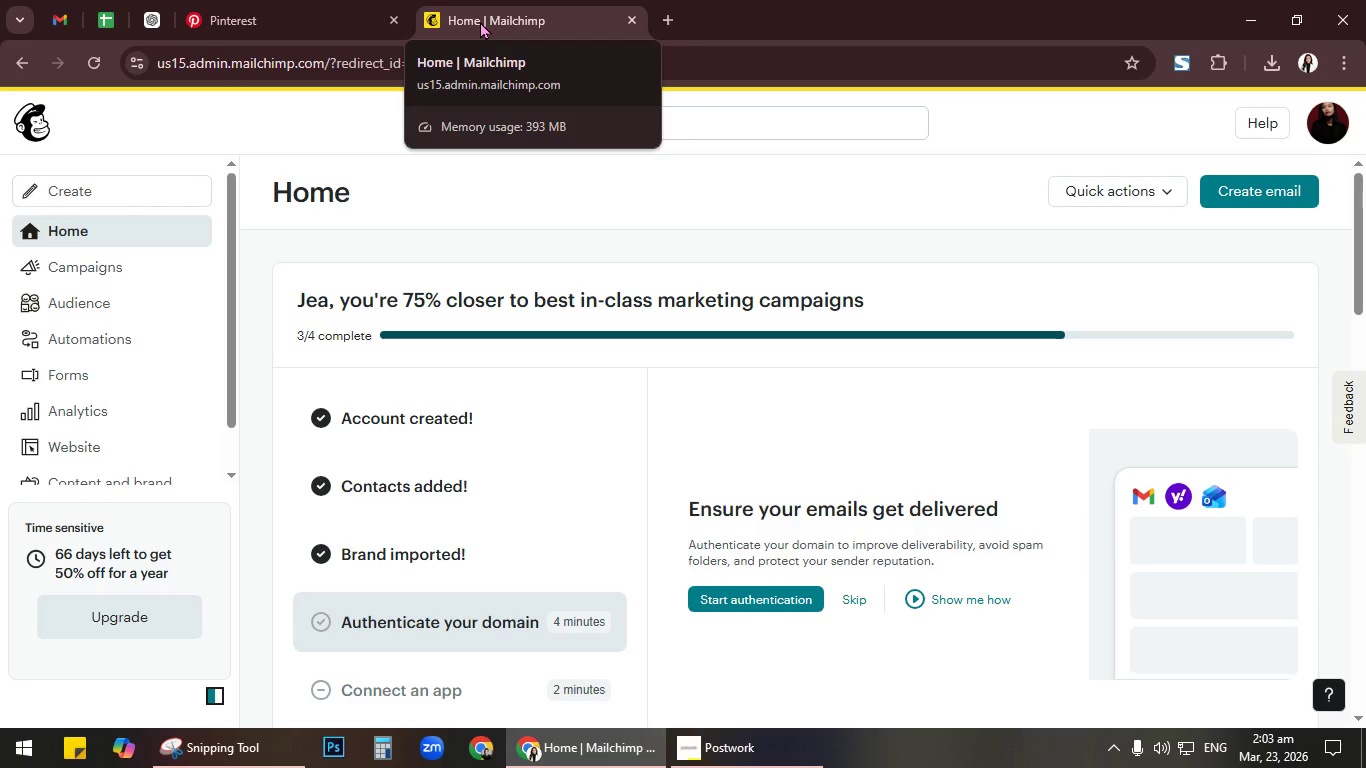 
left_click([138, 179])
 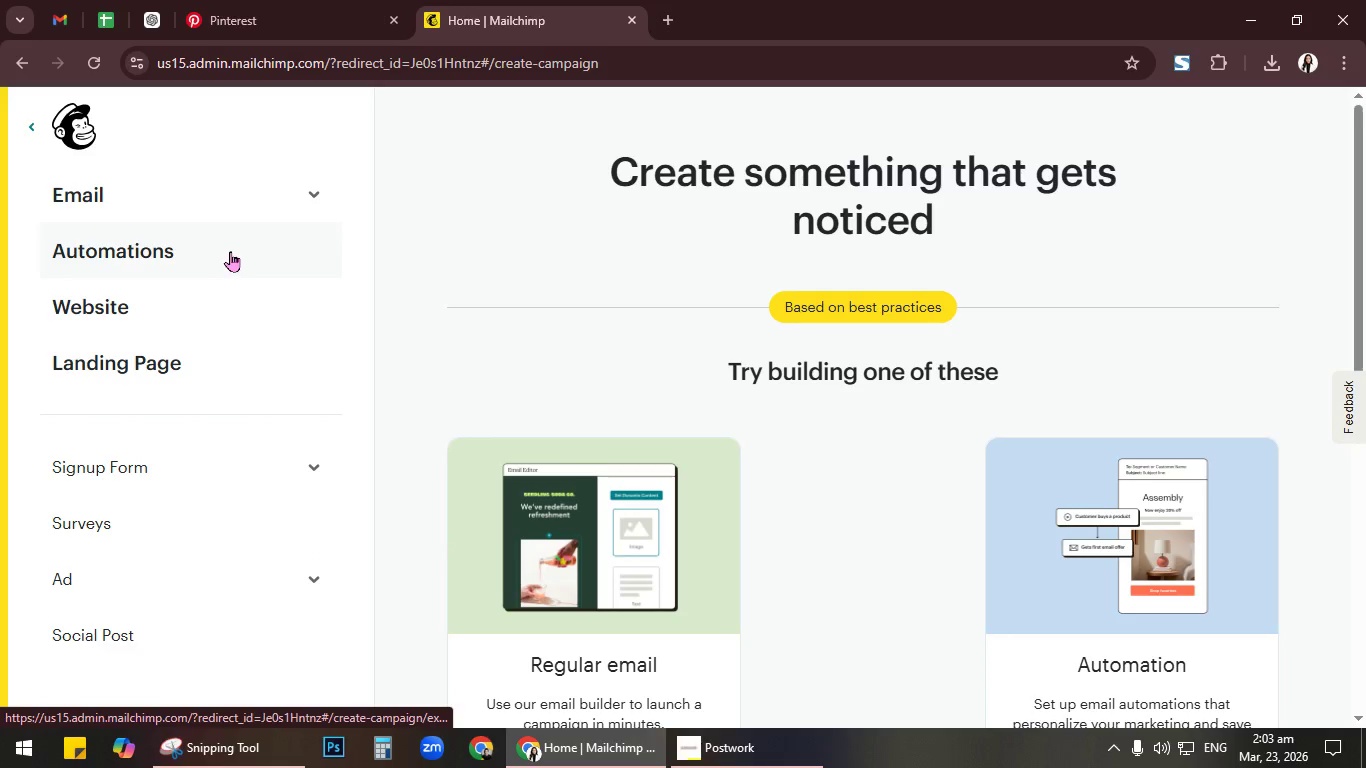 
left_click([312, 196])
 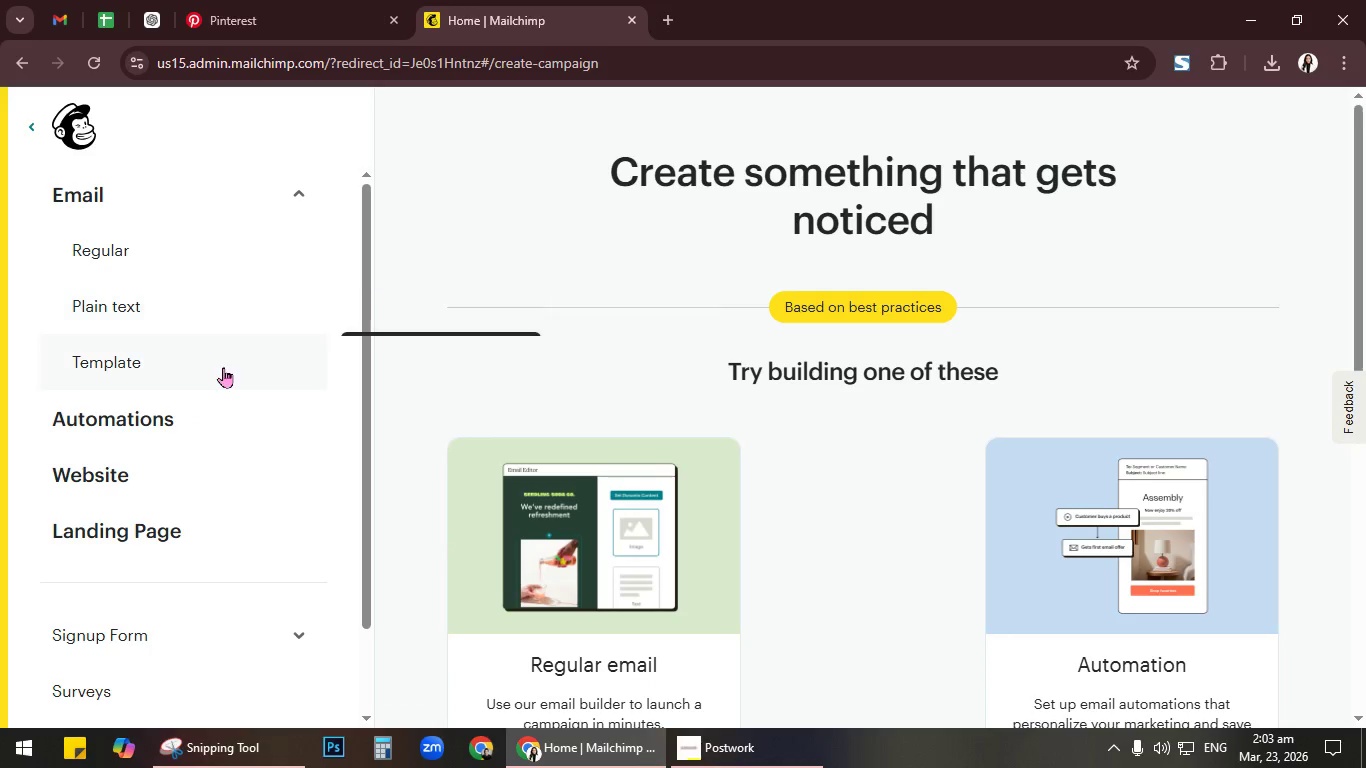 
left_click([223, 369])
 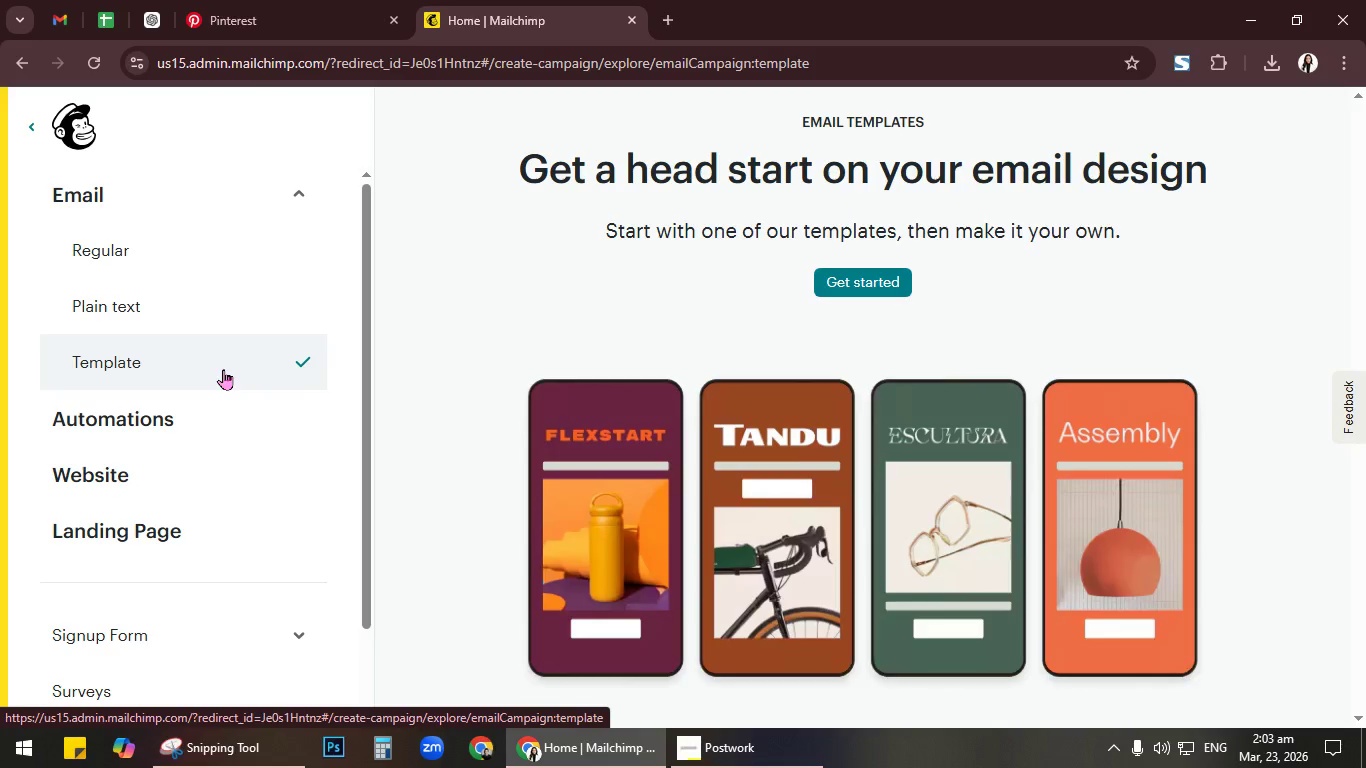 
left_click([885, 292])
 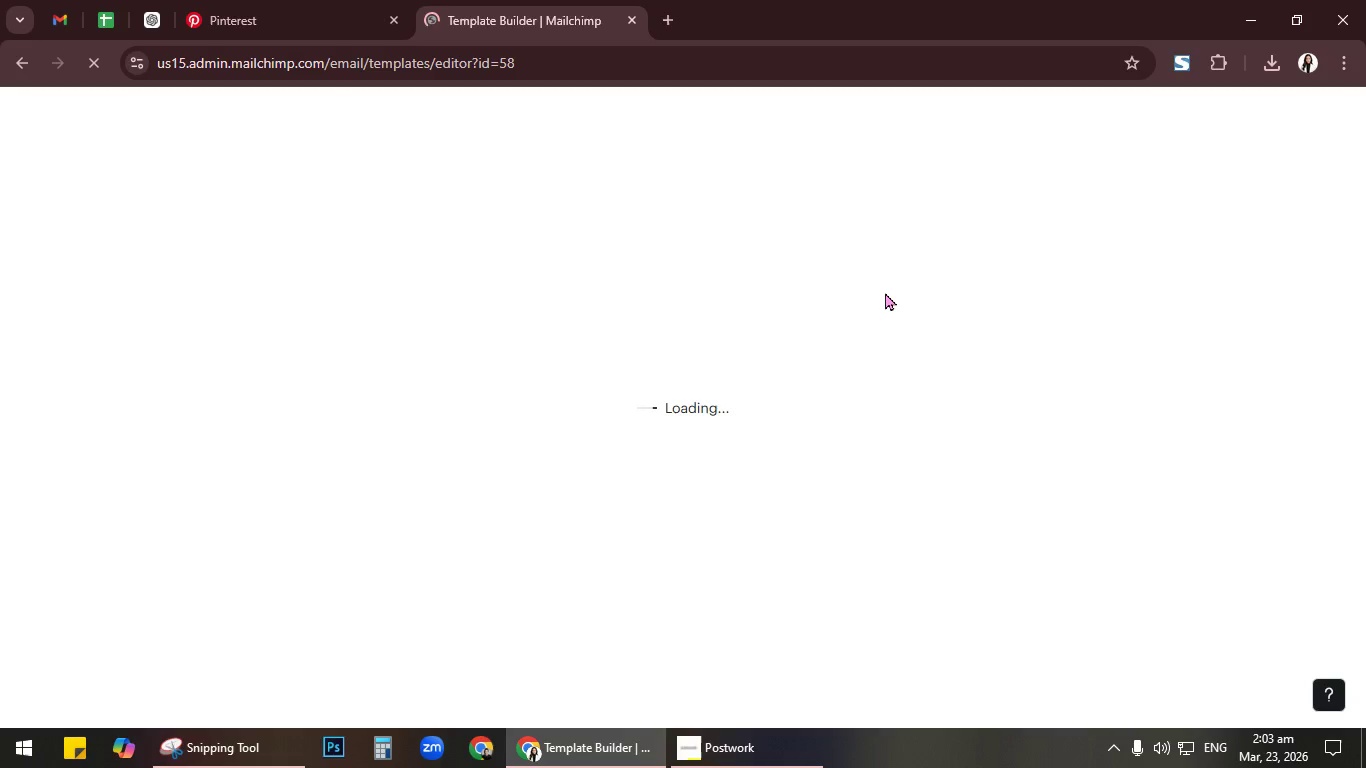 
wait(12.7)
 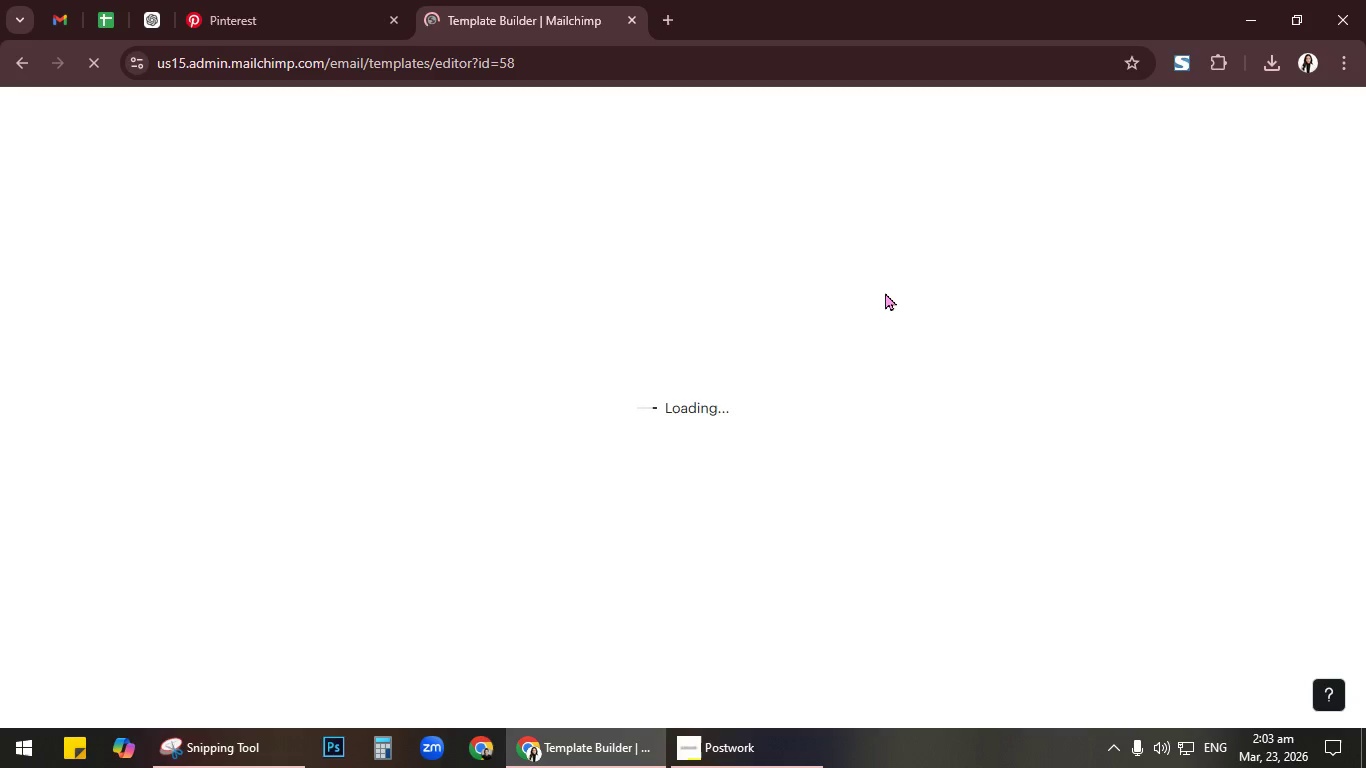 
key(Alt+AltLeft)
 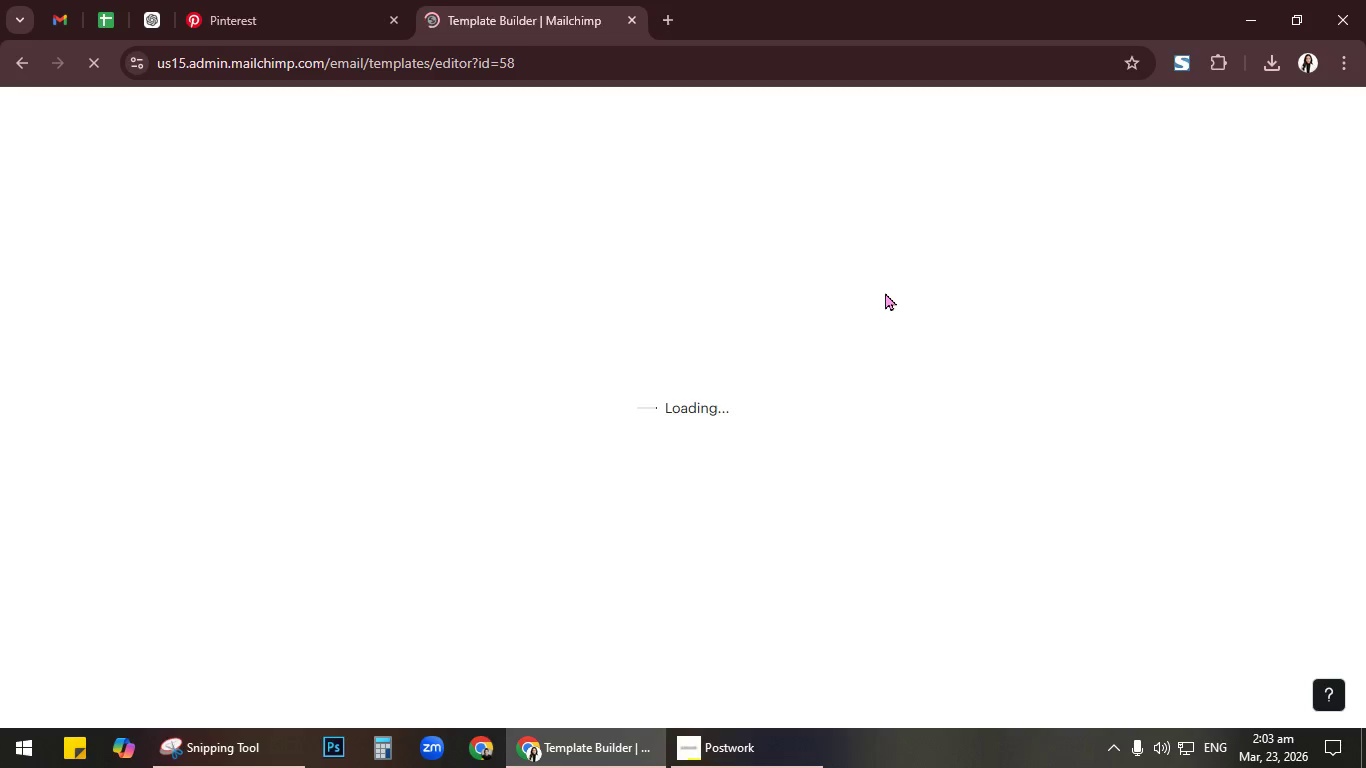 
key(Alt+Tab)